 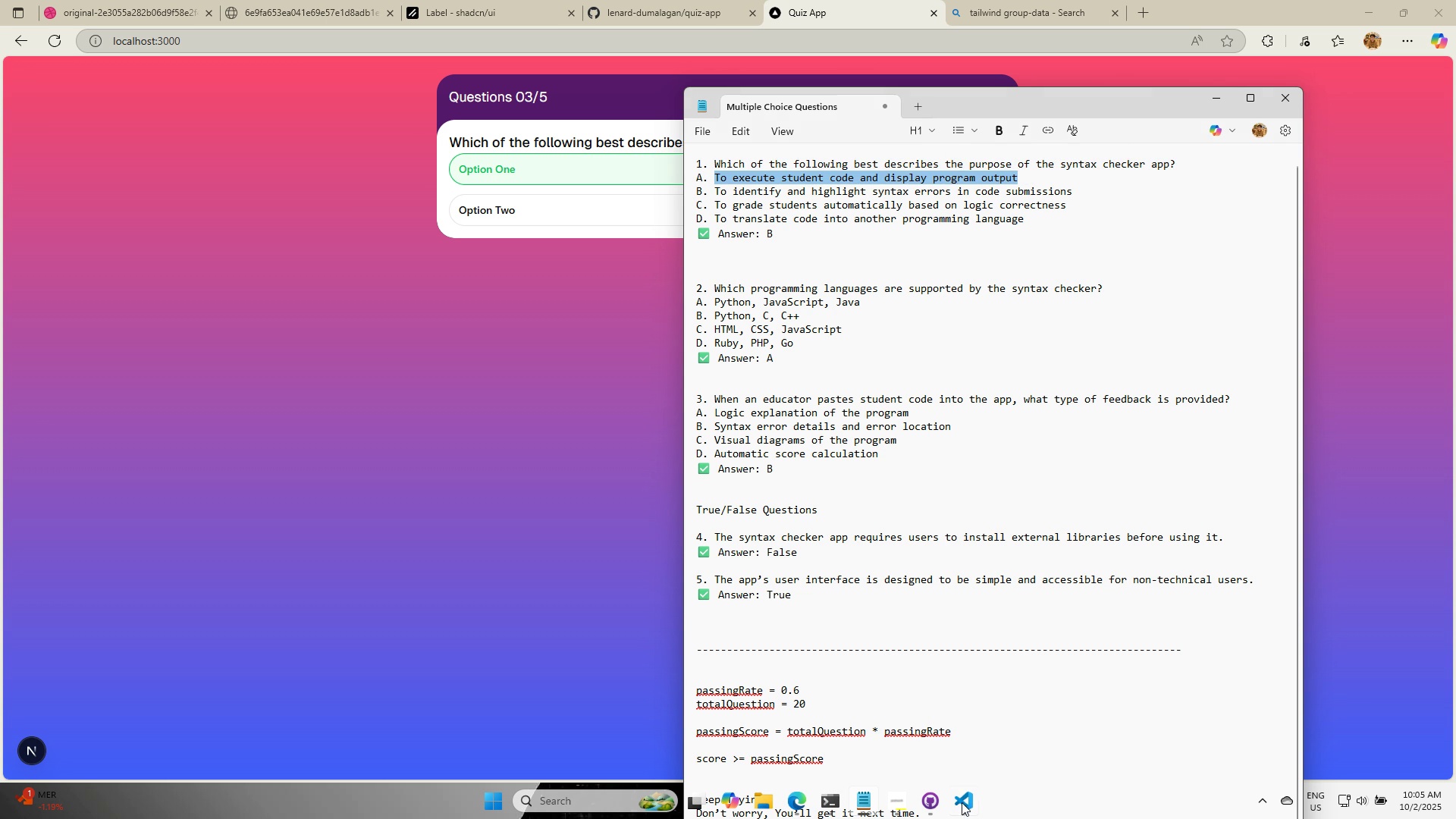 
left_click([746, 37])
 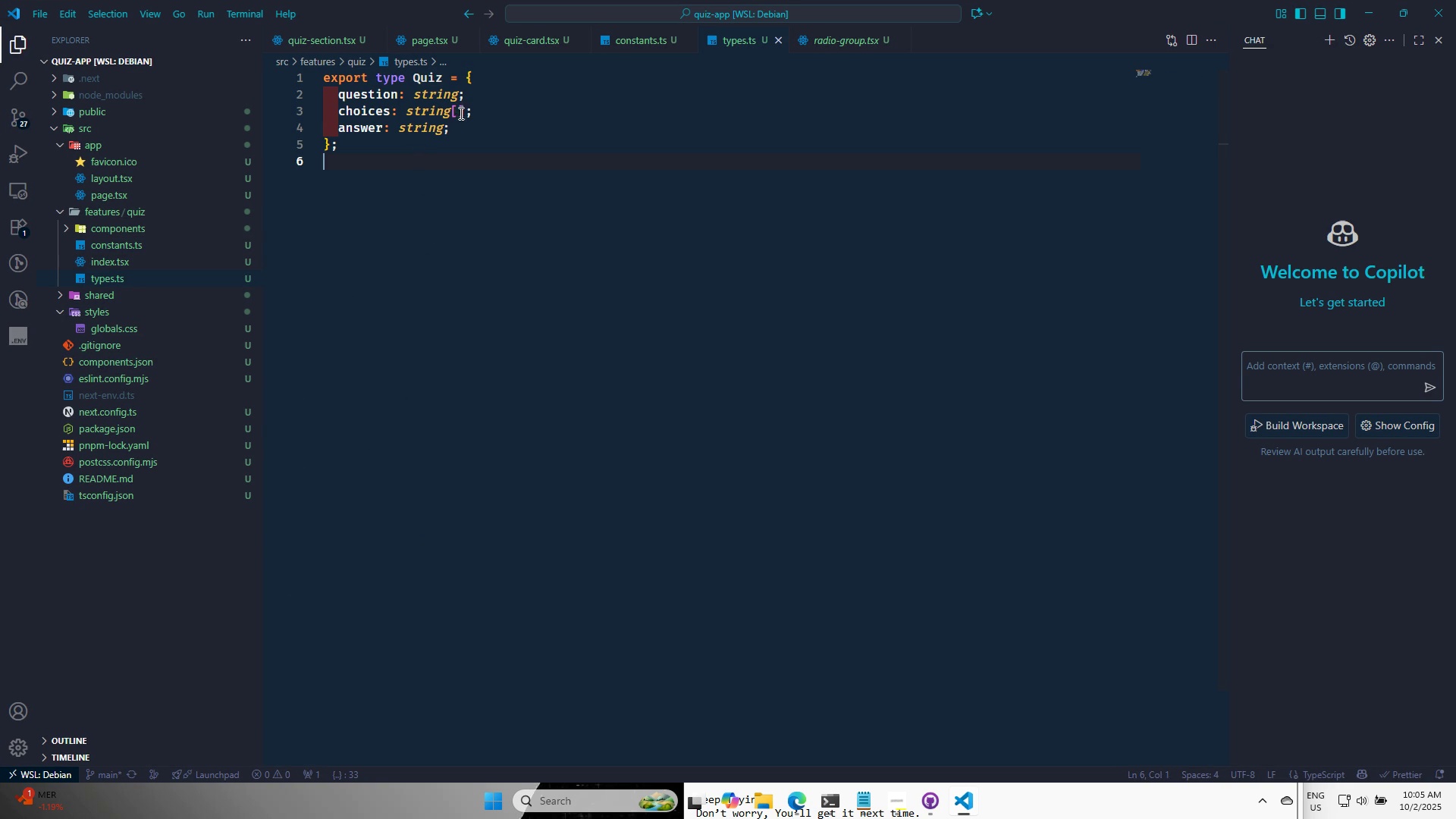 
left_click([463, 111])
 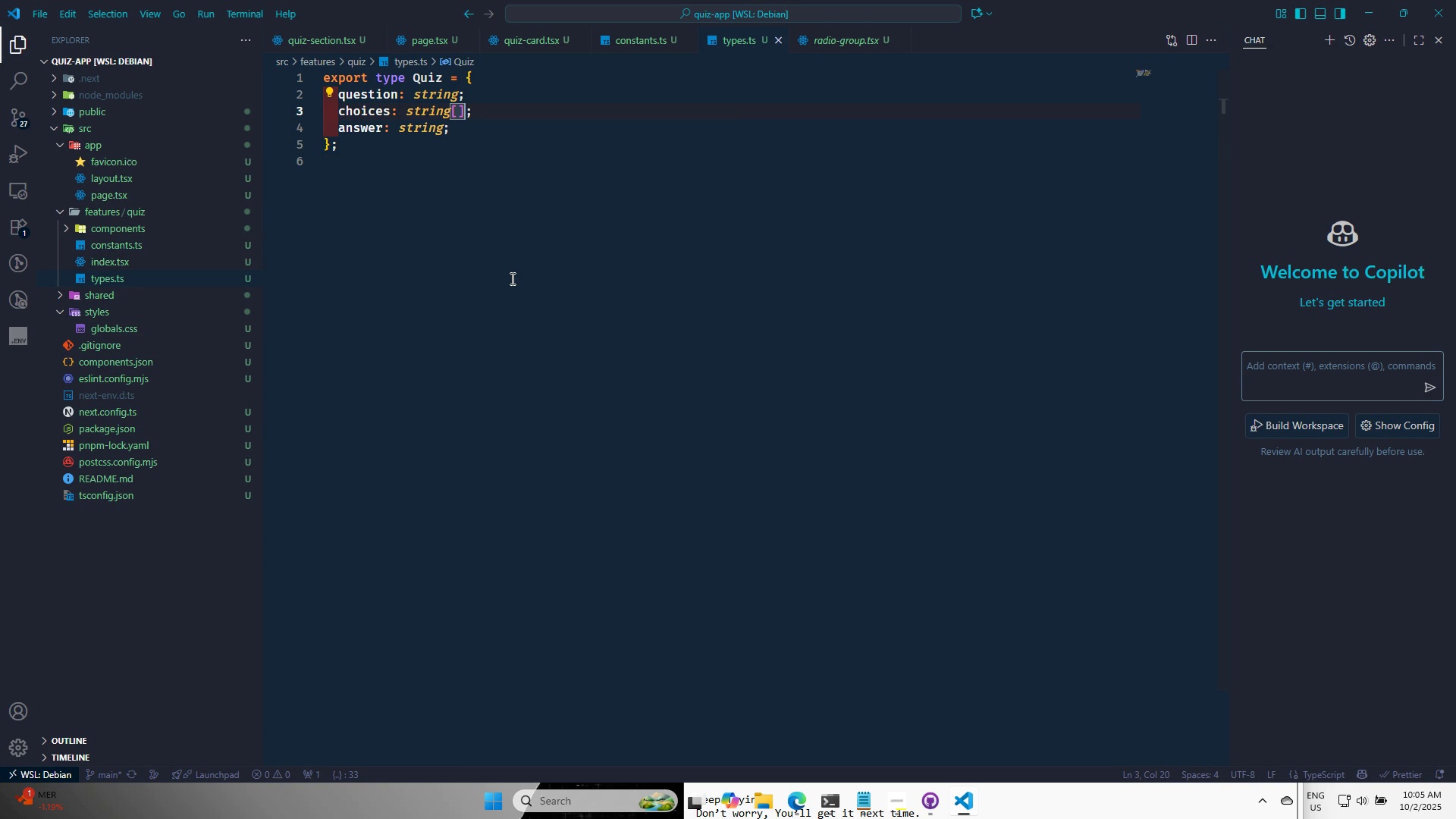 
key(Control+Backspace)
 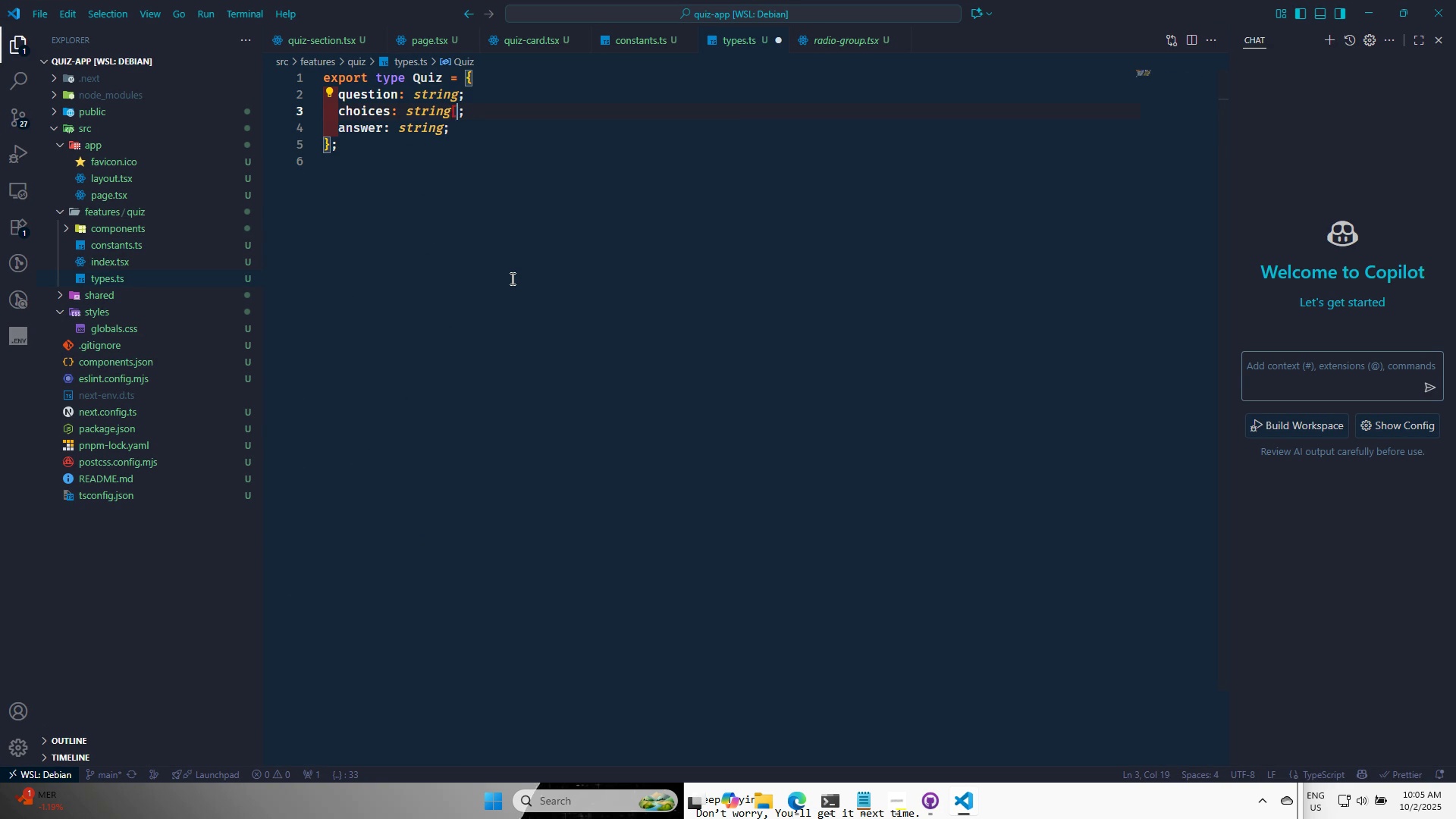 
key(Backspace)
key(Backspace)
key(Backspace)
key(Backspace)
key(Backspace)
key(Backspace)
key(Backspace)
type({label: string; value: string)